 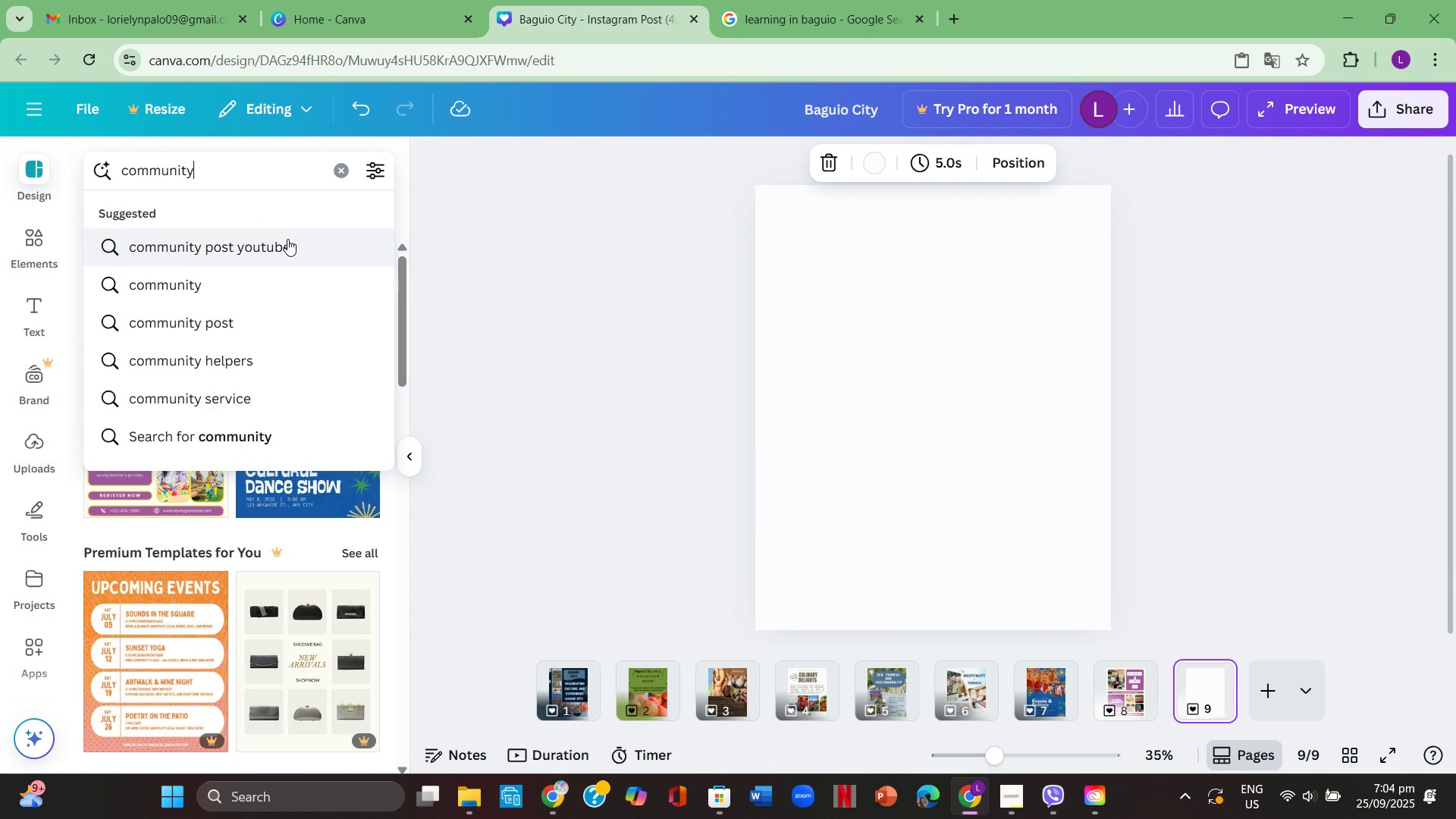 
key(Enter)
 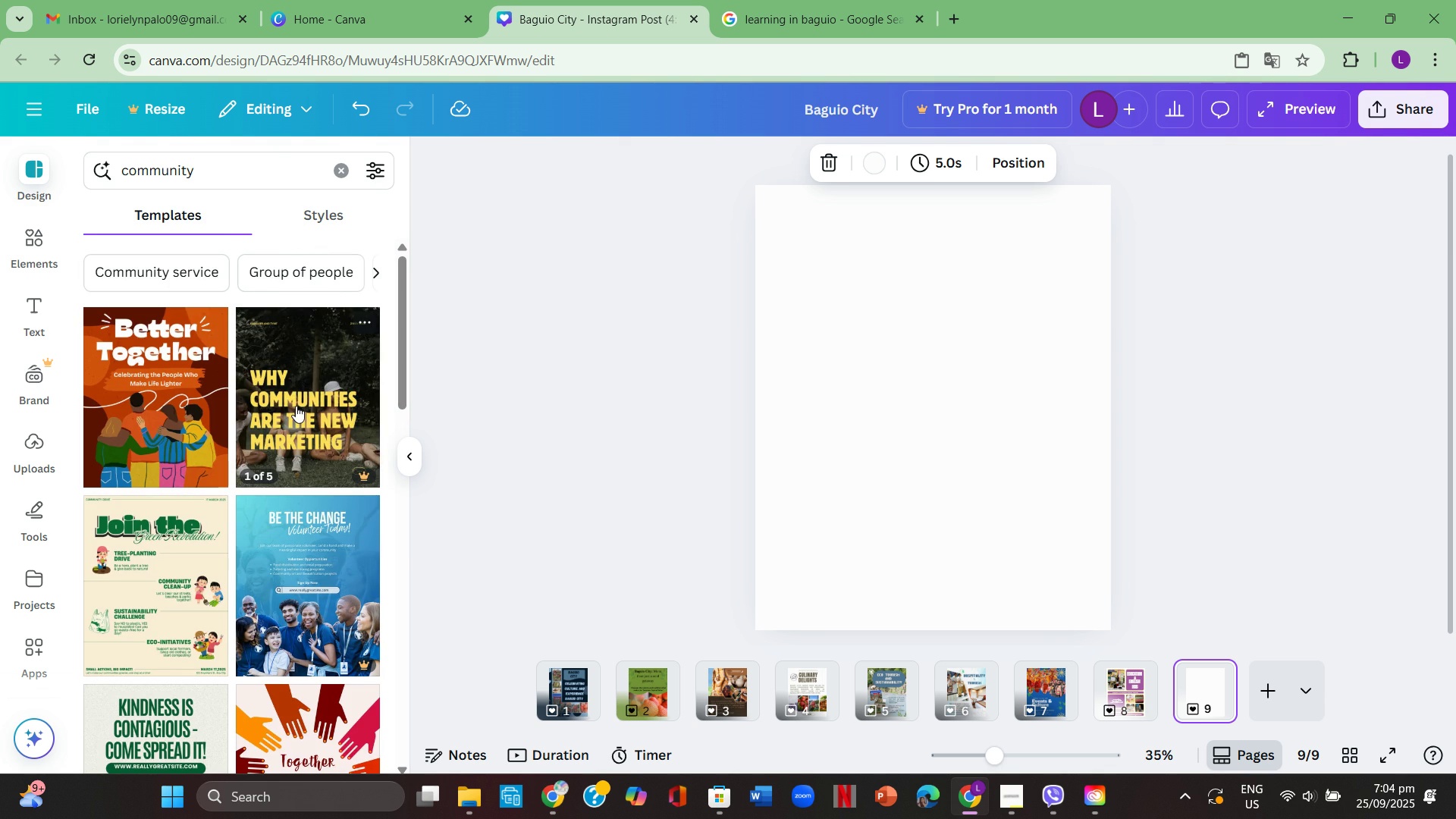 
scroll: coordinate [293, 419], scroll_direction: down, amount: 2.0
 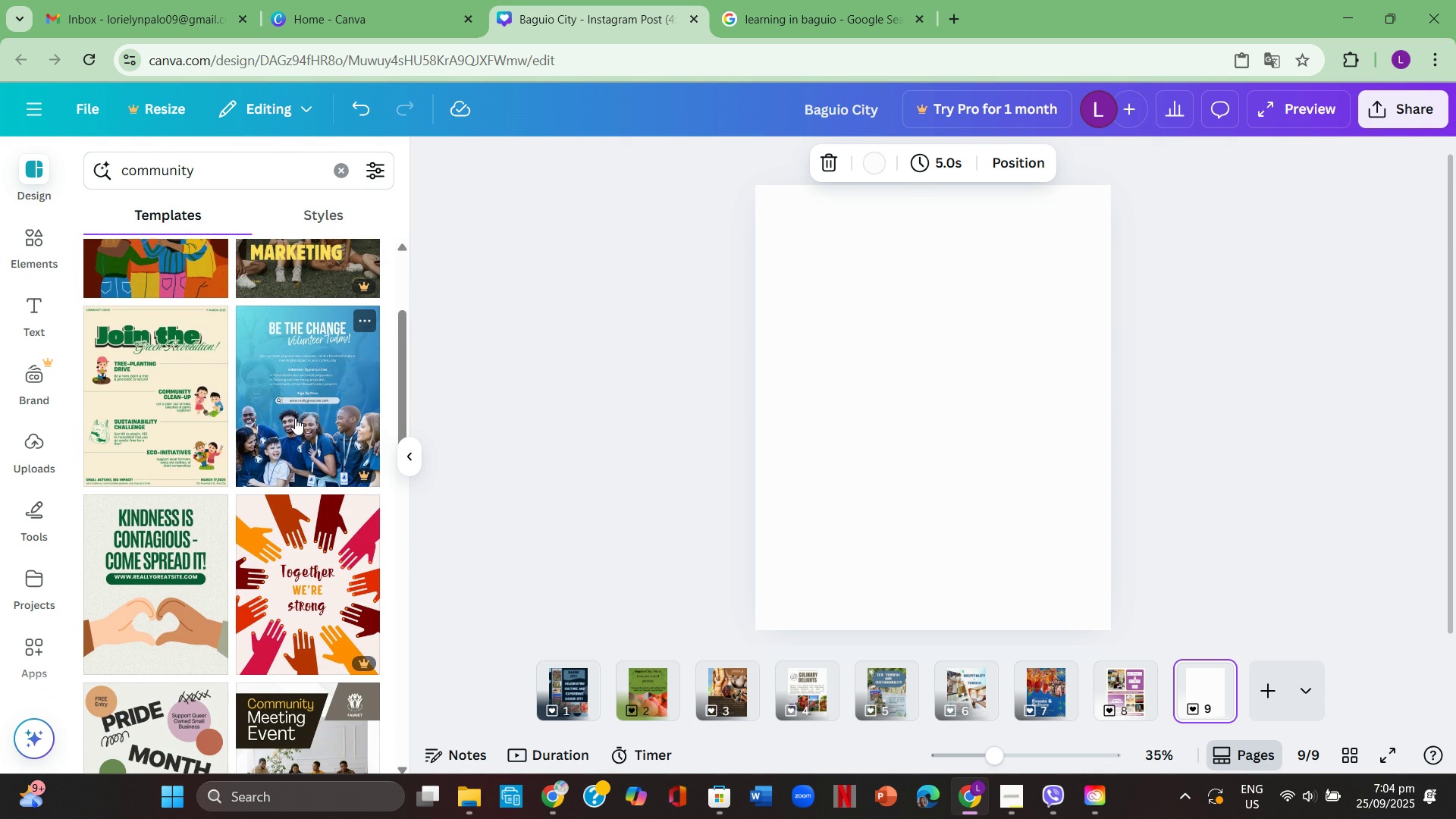 
scroll: coordinate [293, 416], scroll_direction: up, amount: 2.0
 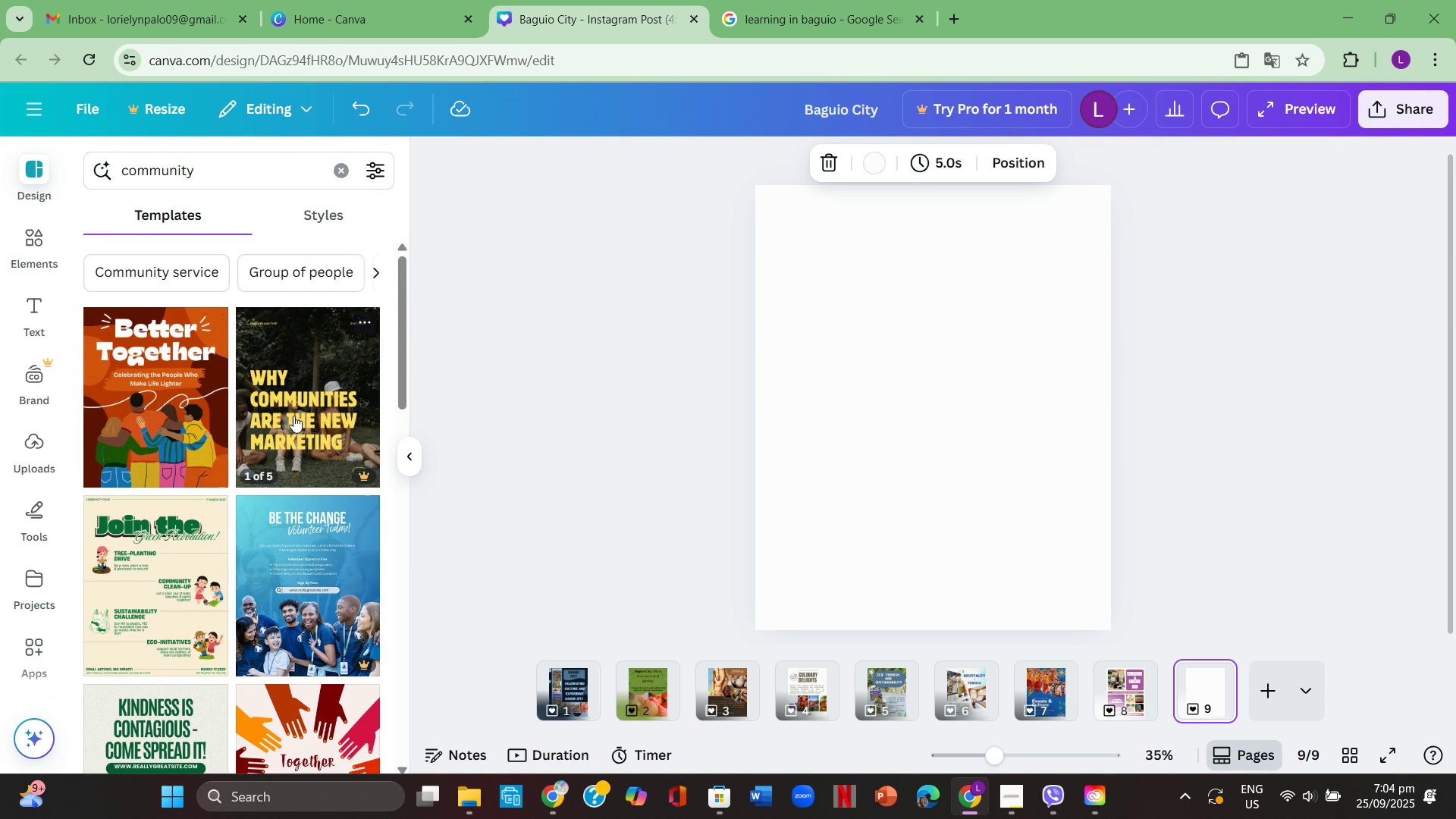 
scroll: coordinate [293, 416], scroll_direction: down, amount: 3.0
 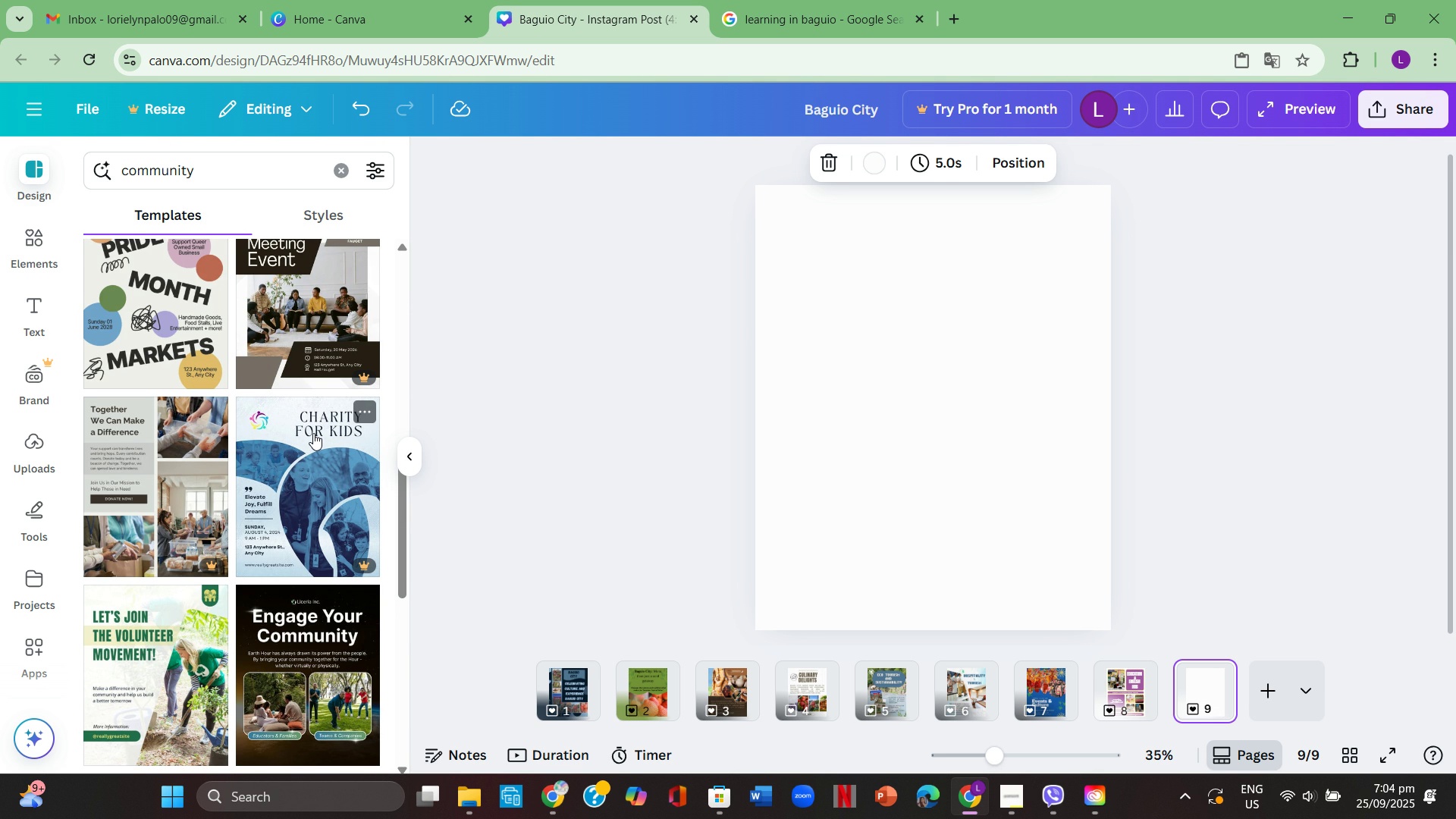 
wait(15.76)
 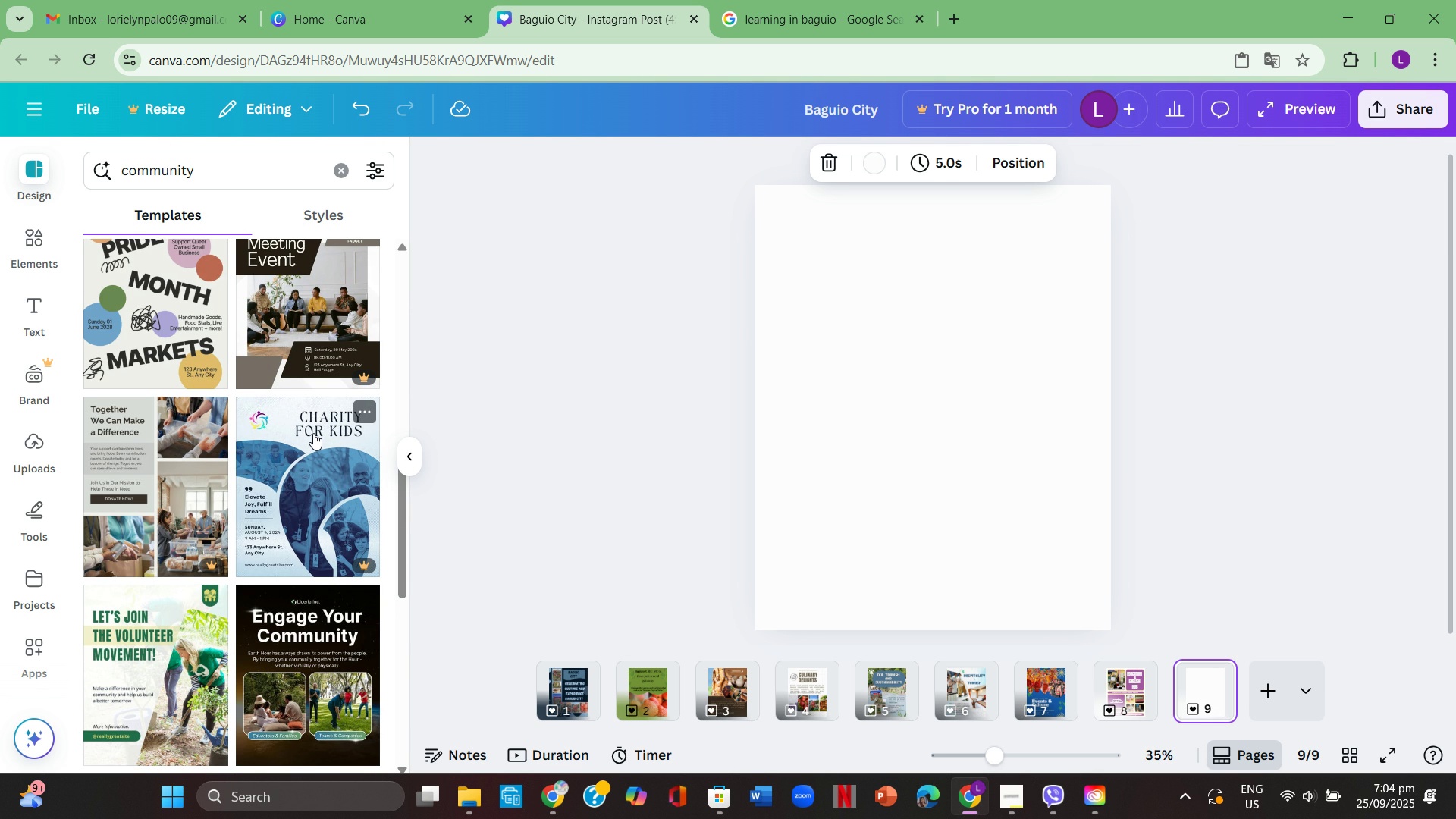 
scroll: coordinate [251, 517], scroll_direction: down, amount: 3.0
 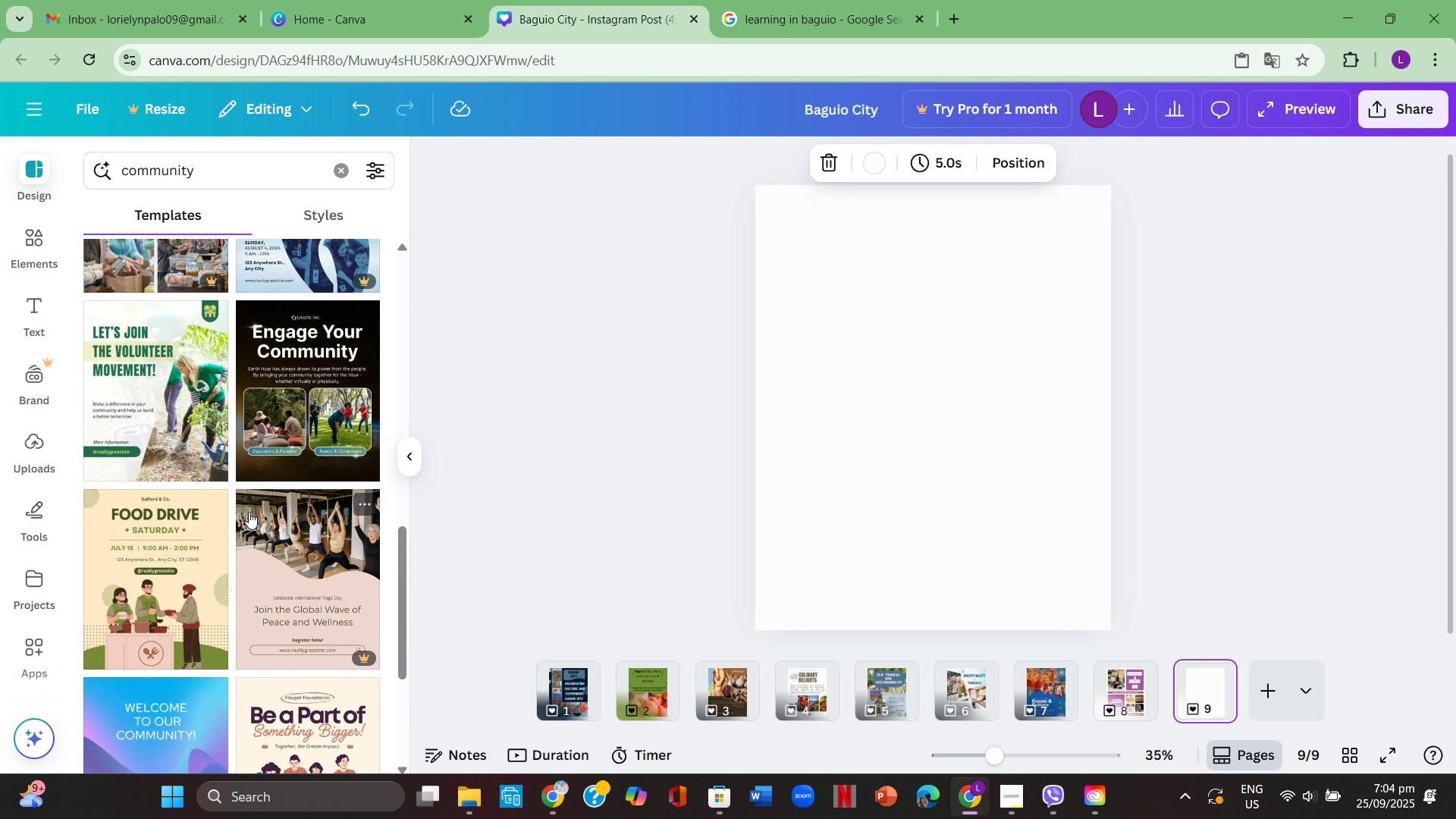 
wait(5.34)
 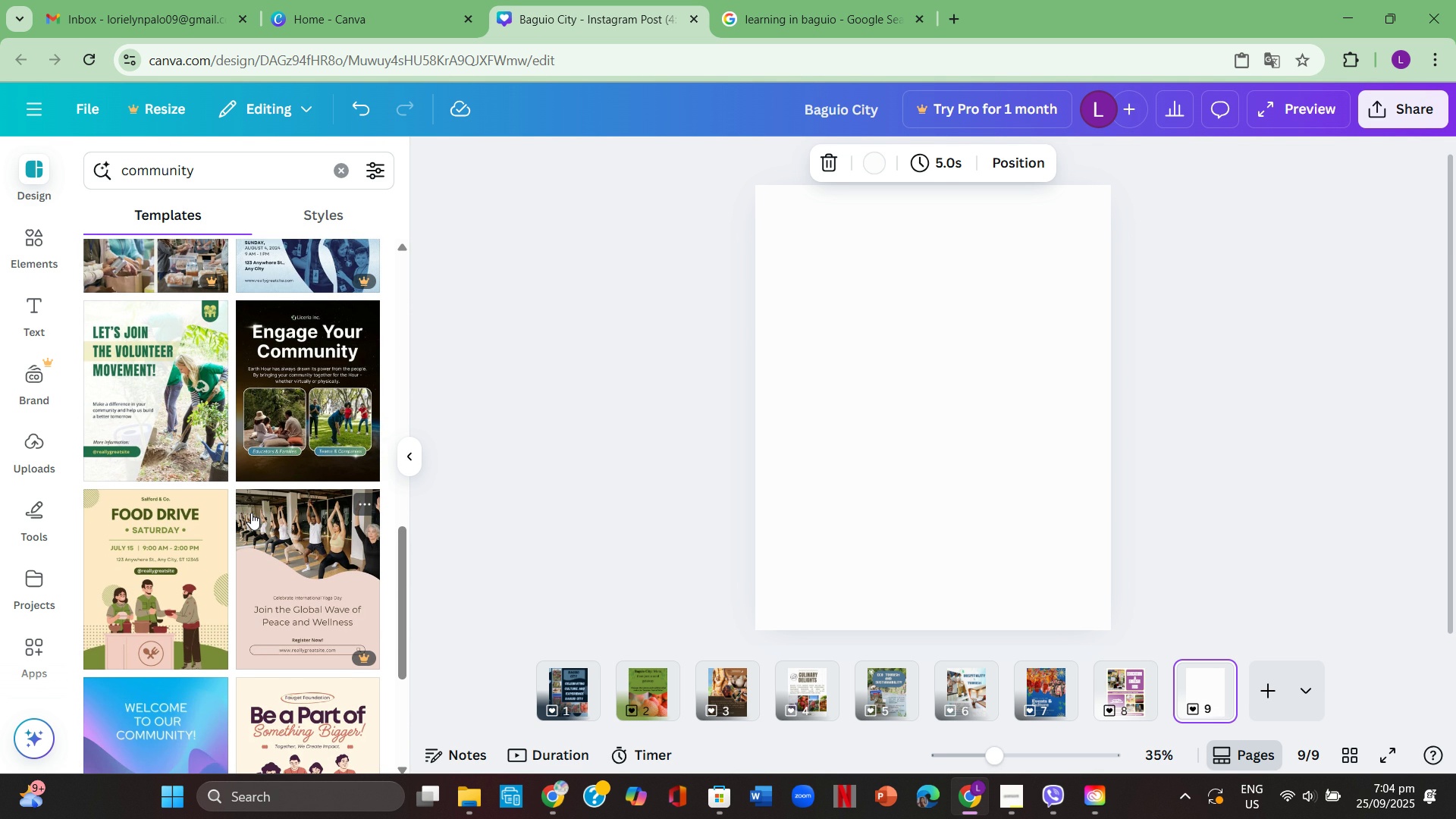 
scroll: coordinate [247, 510], scroll_direction: down, amount: 9.0
 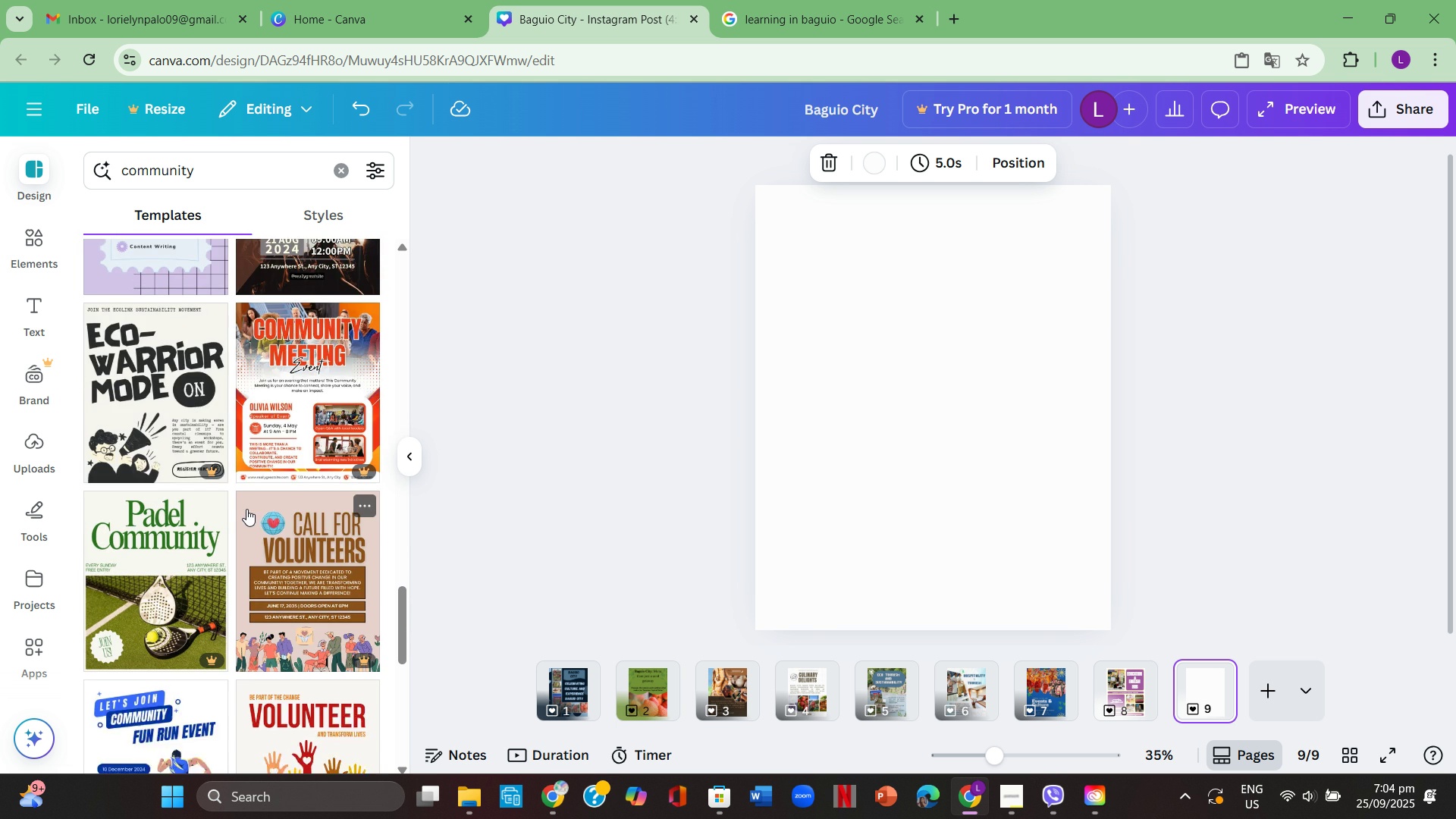 
scroll: coordinate [246, 508], scroll_direction: down, amount: 2.0
 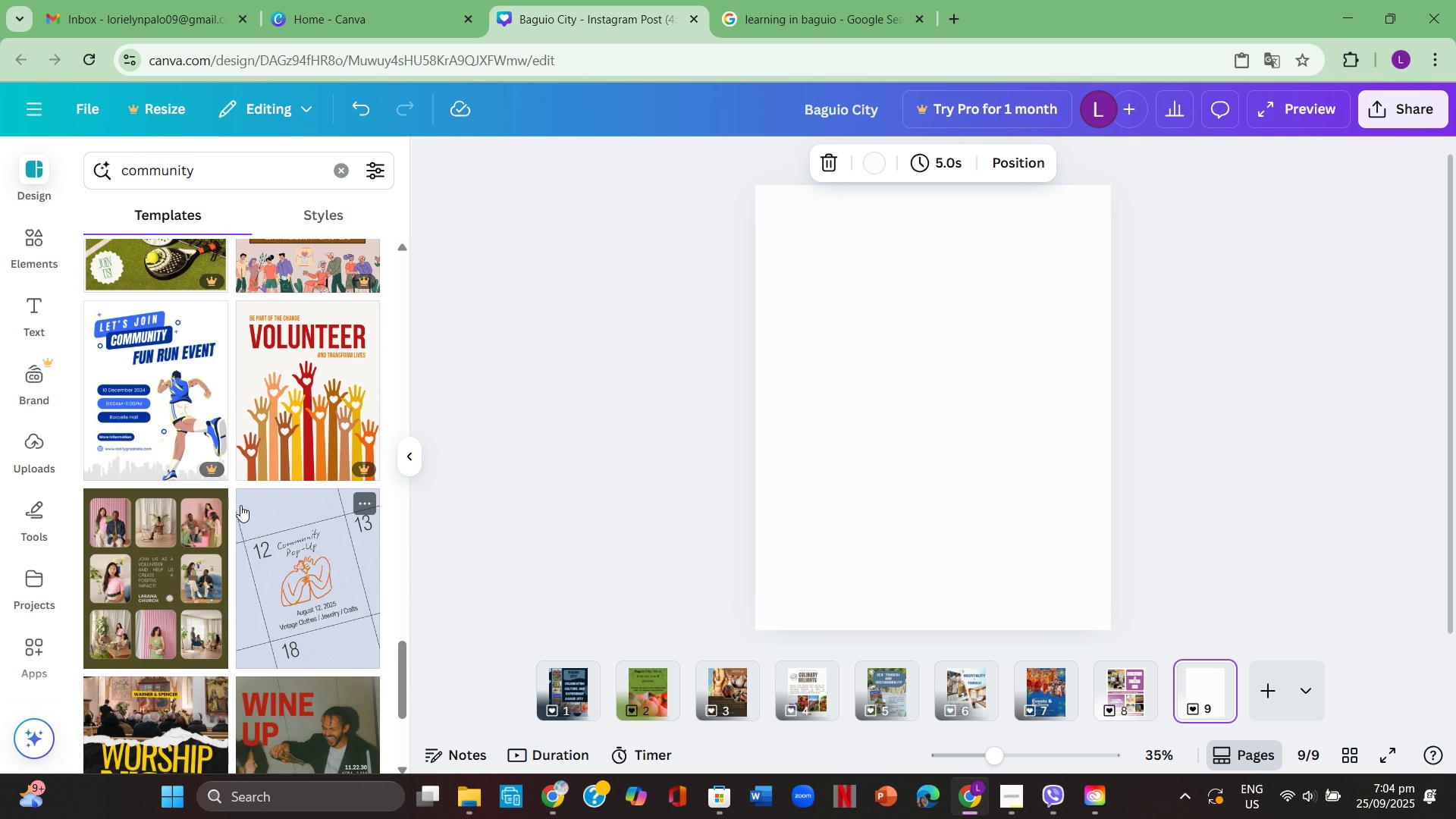 
wait(6.53)
 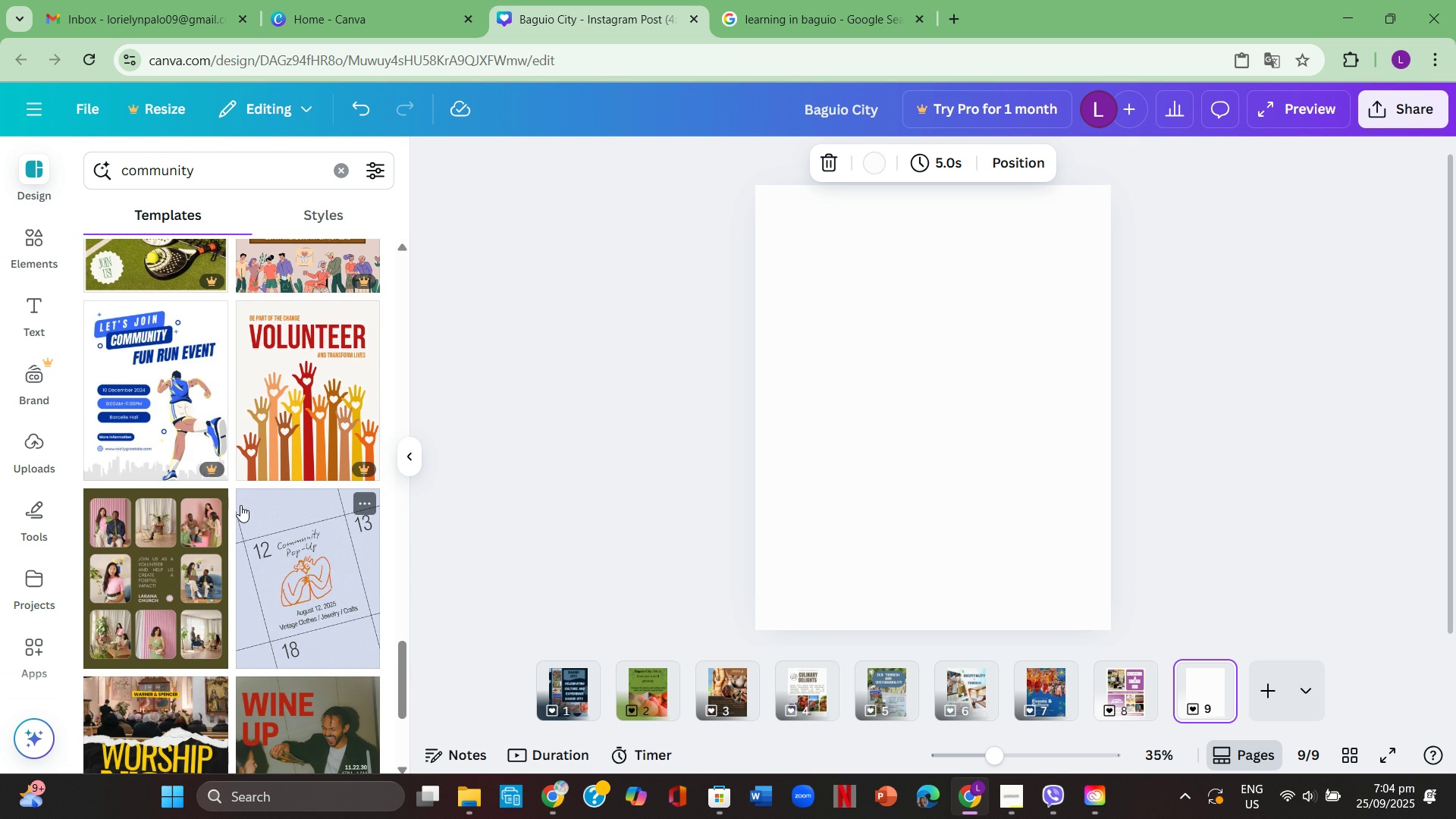 
mouse_move([181, 573])
 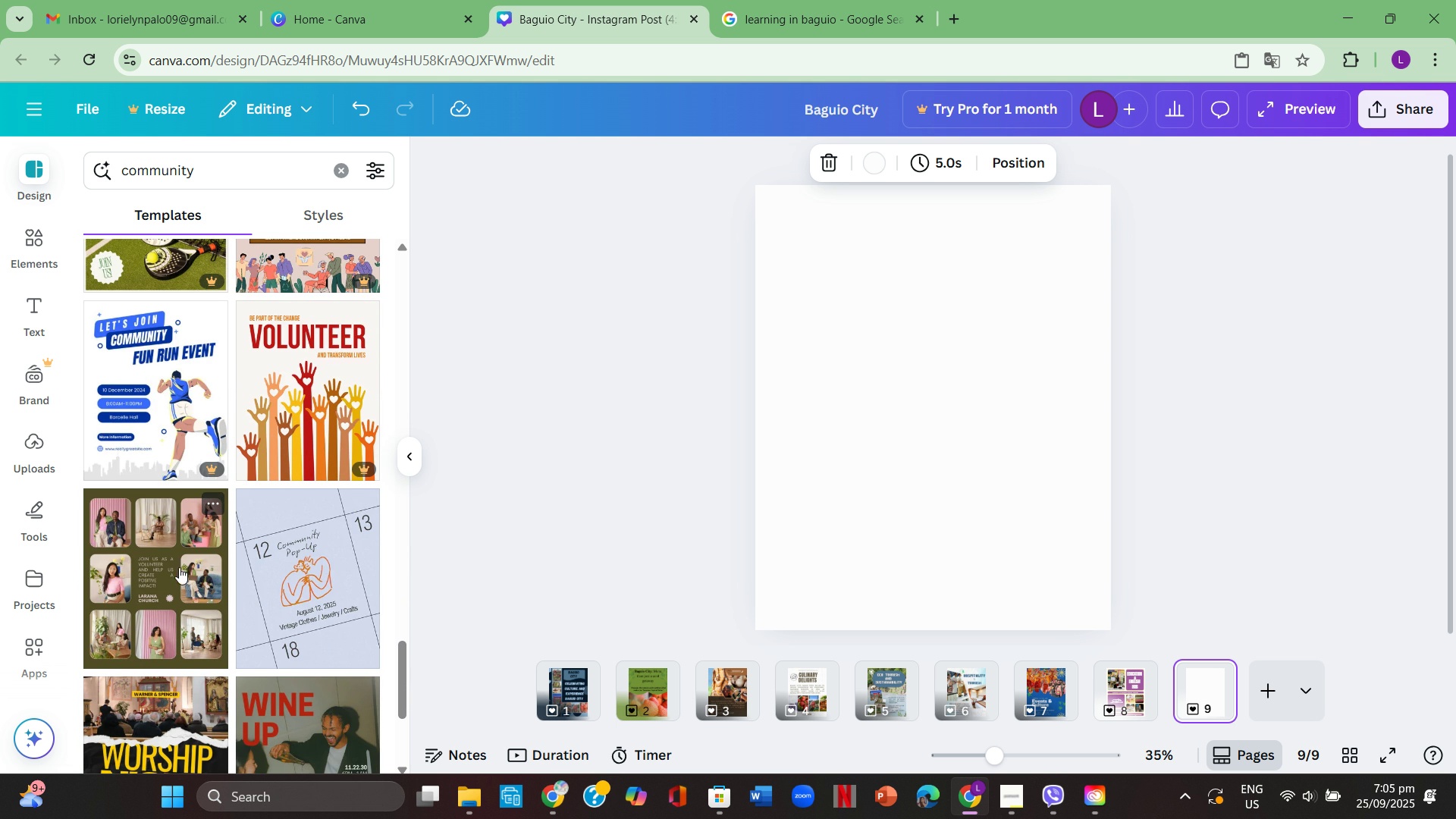 
scroll: coordinate [179, 567], scroll_direction: down, amount: 2.0
 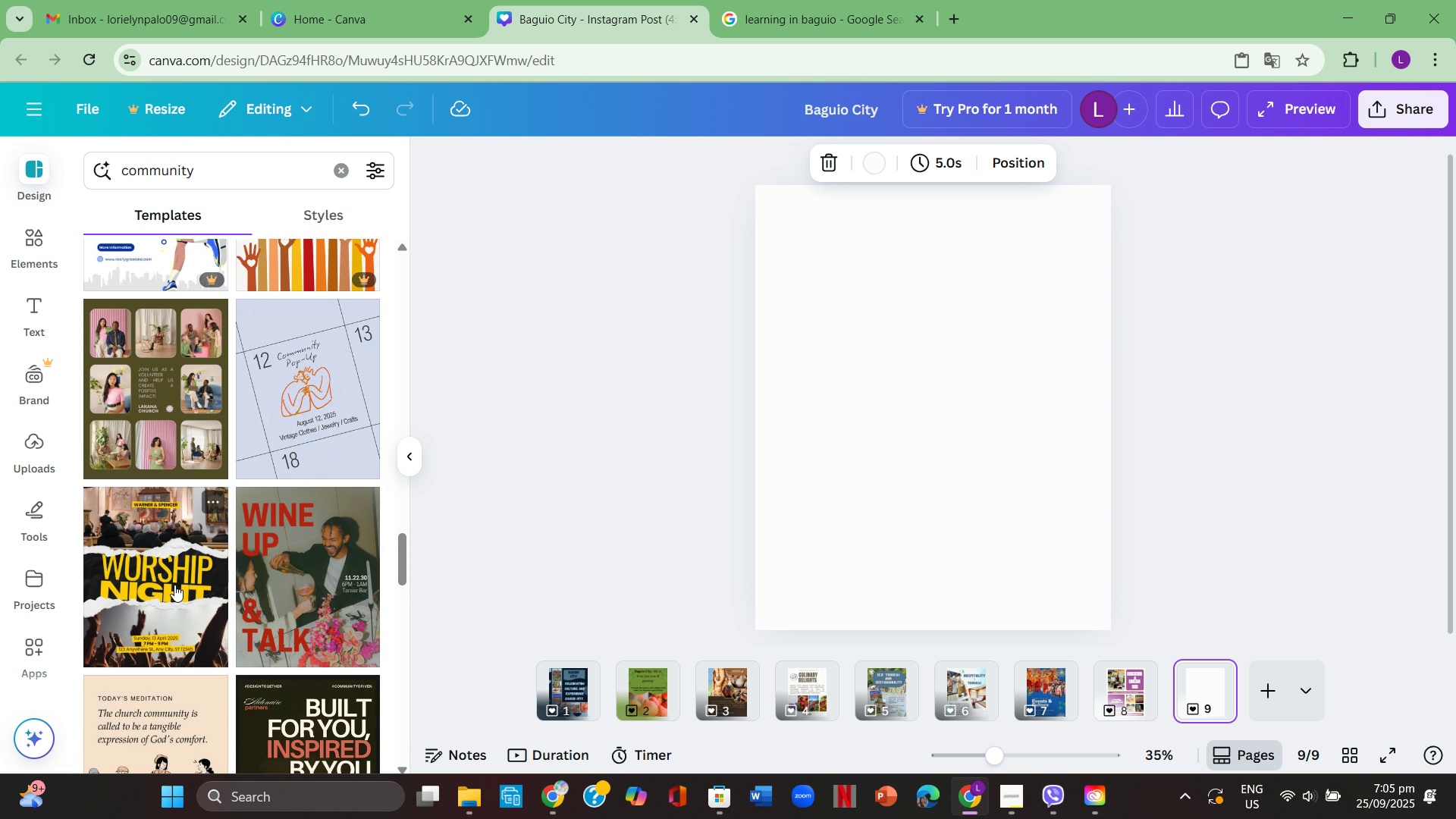 
left_click([174, 585])
 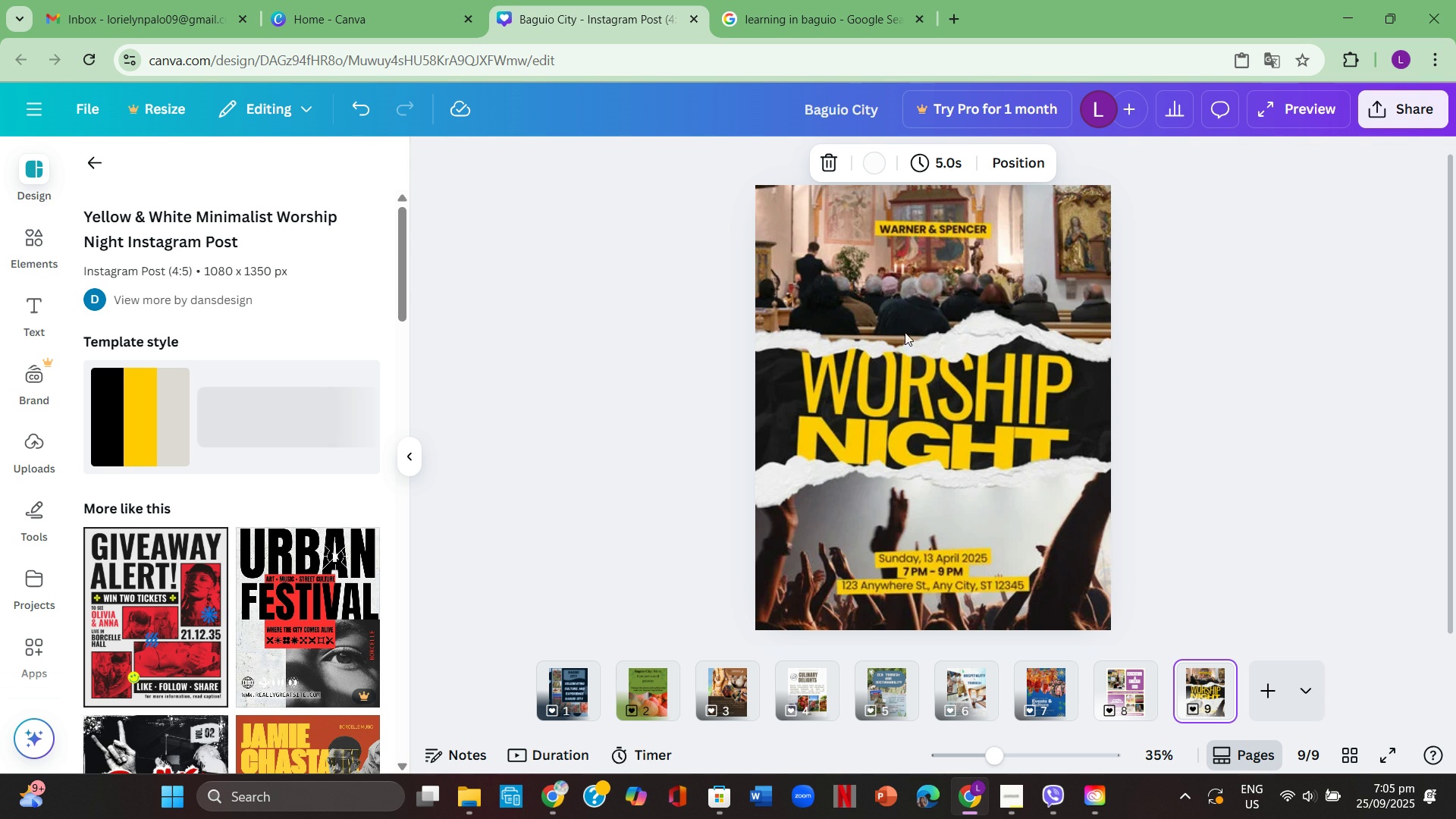 
mouse_move([893, 248])
 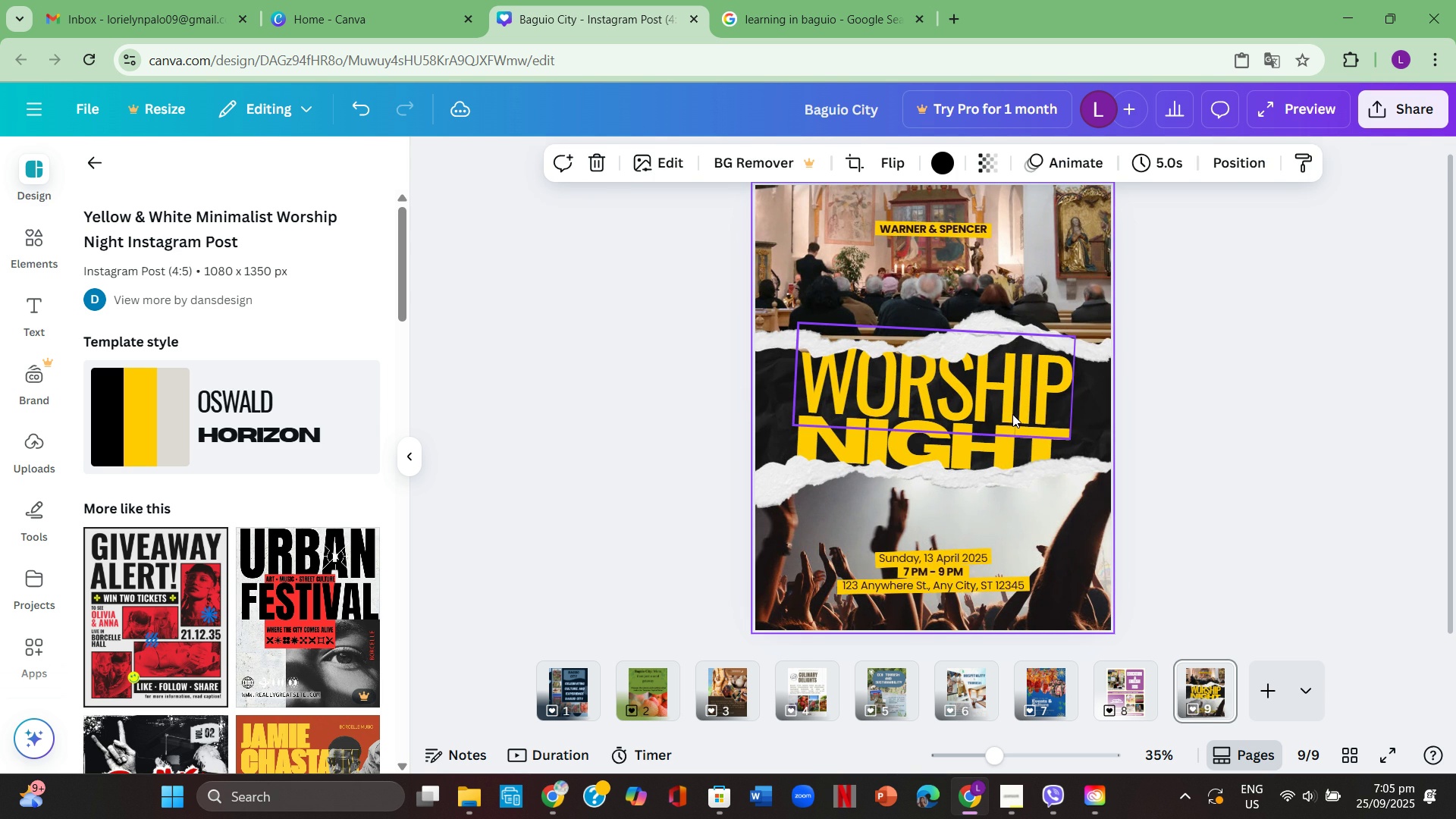 
left_click([1012, 413])
 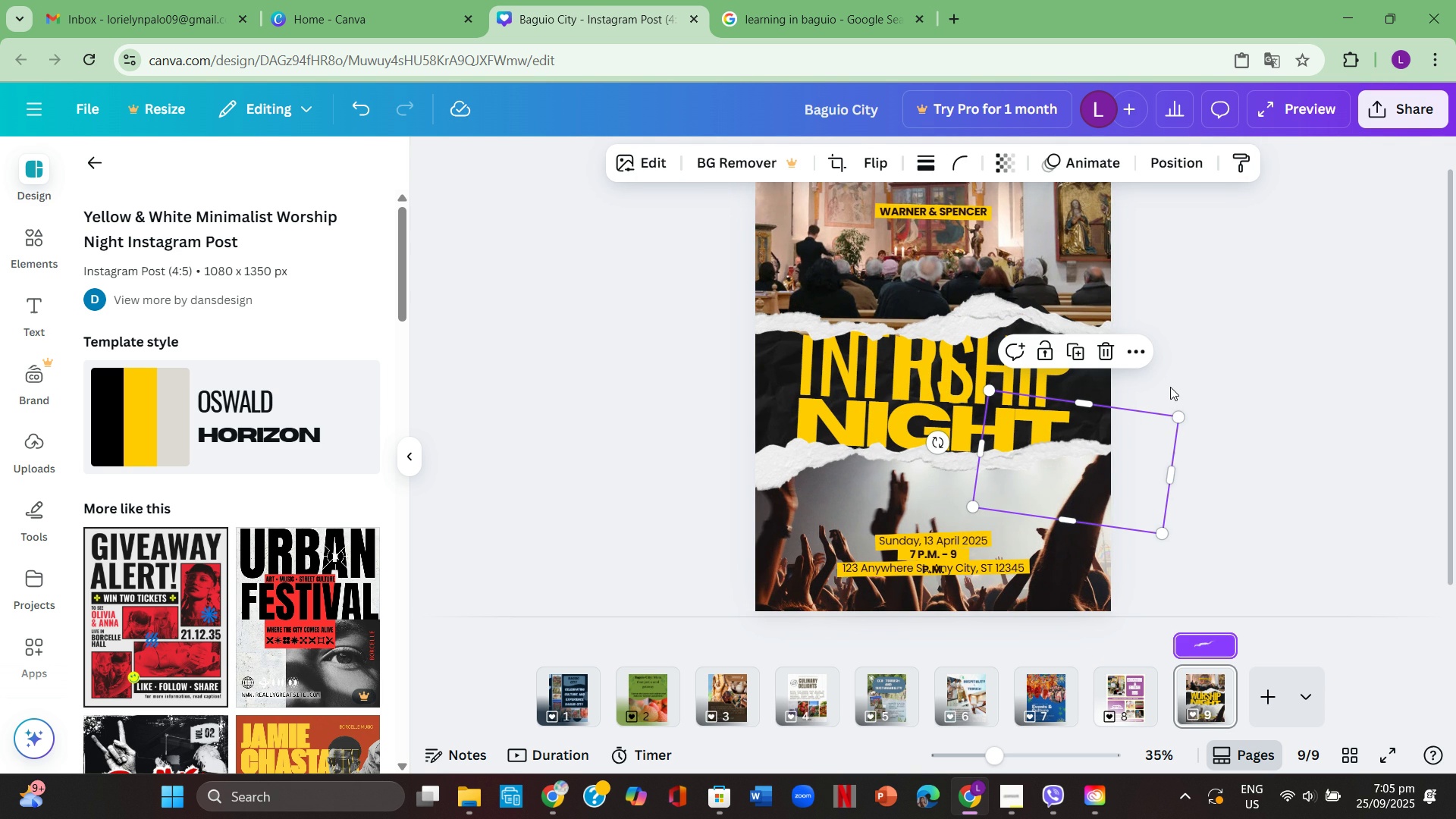 
wait(7.2)
 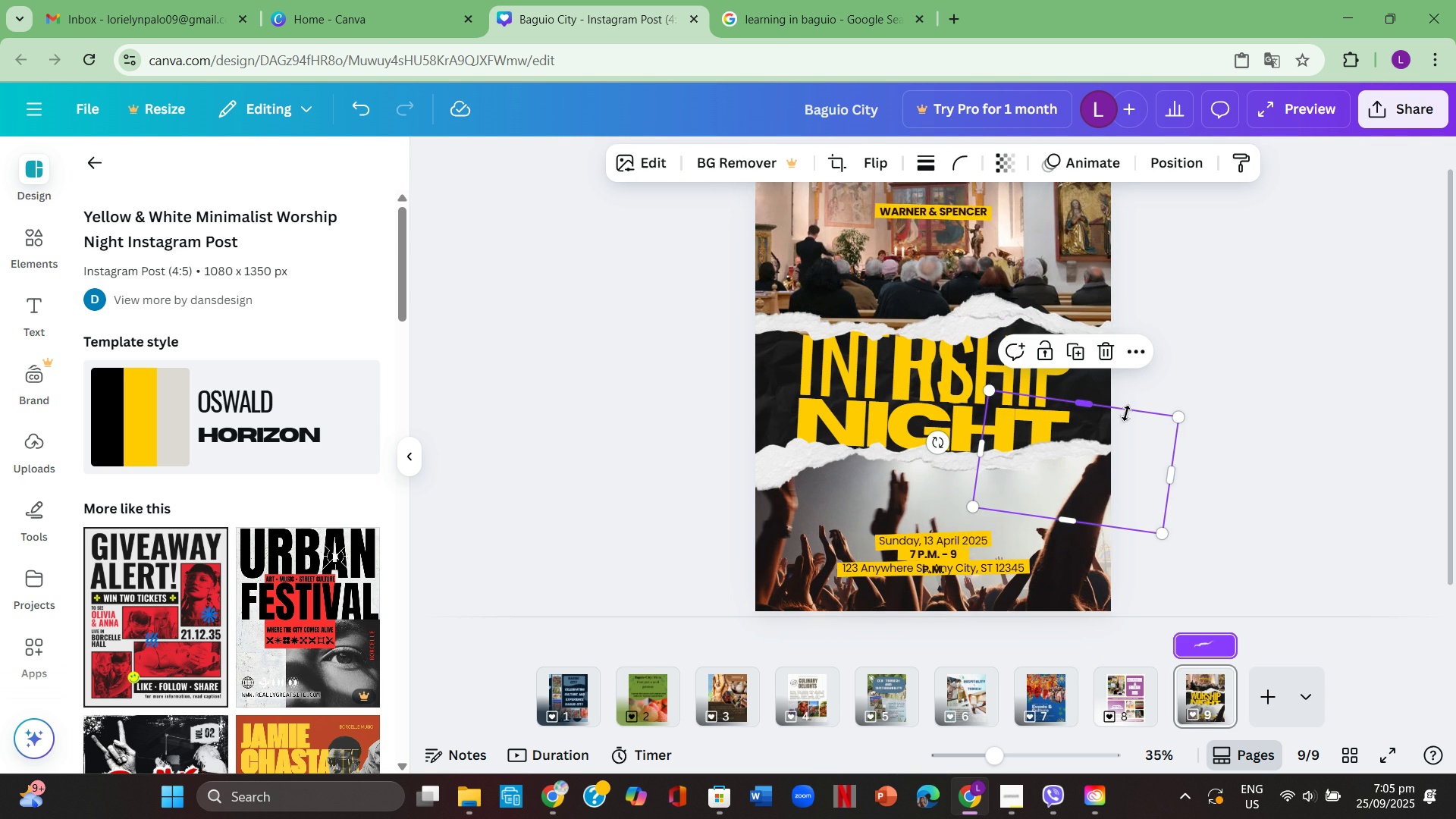 
left_click([860, 366])
 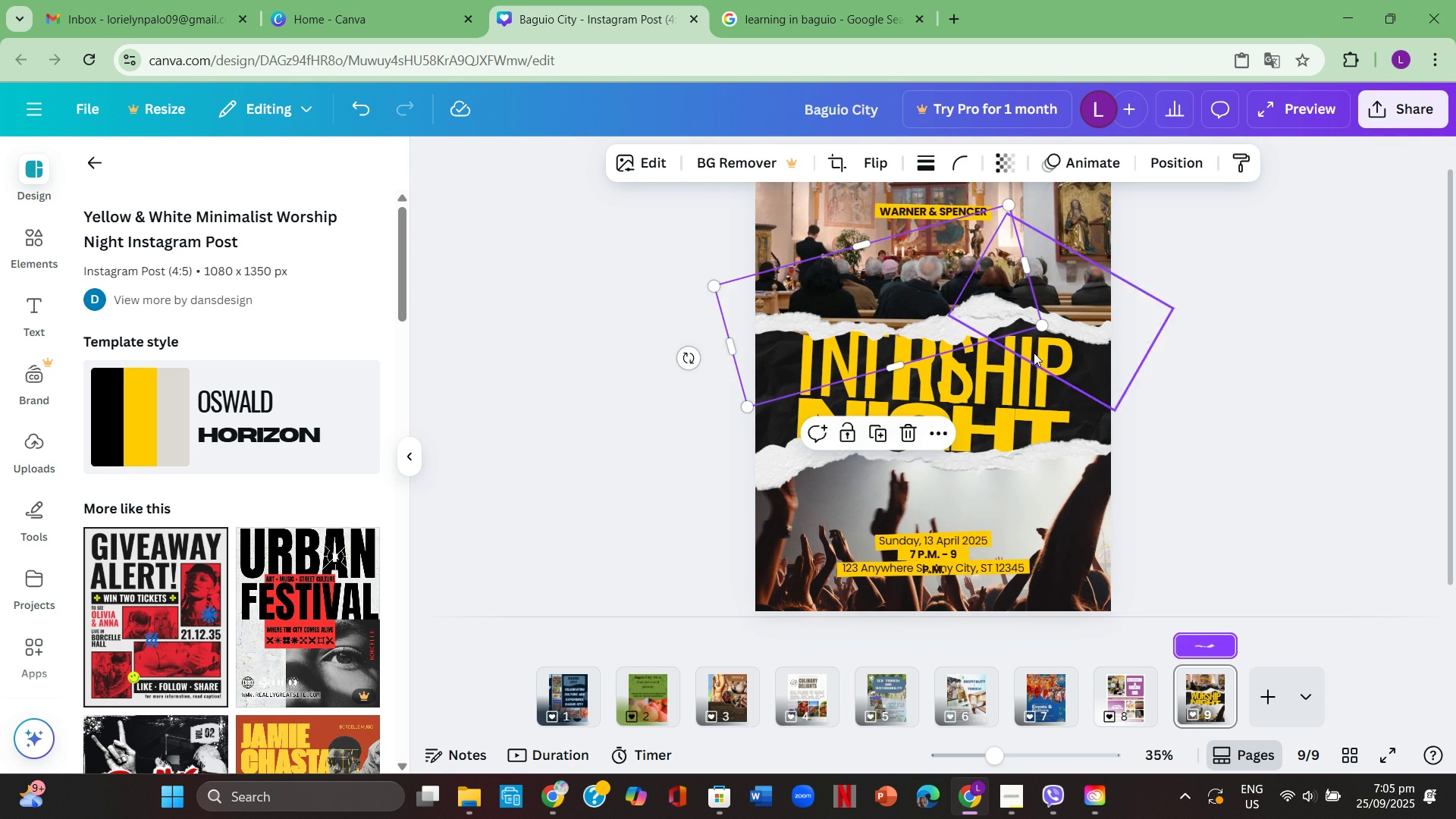 
left_click([986, 385])
 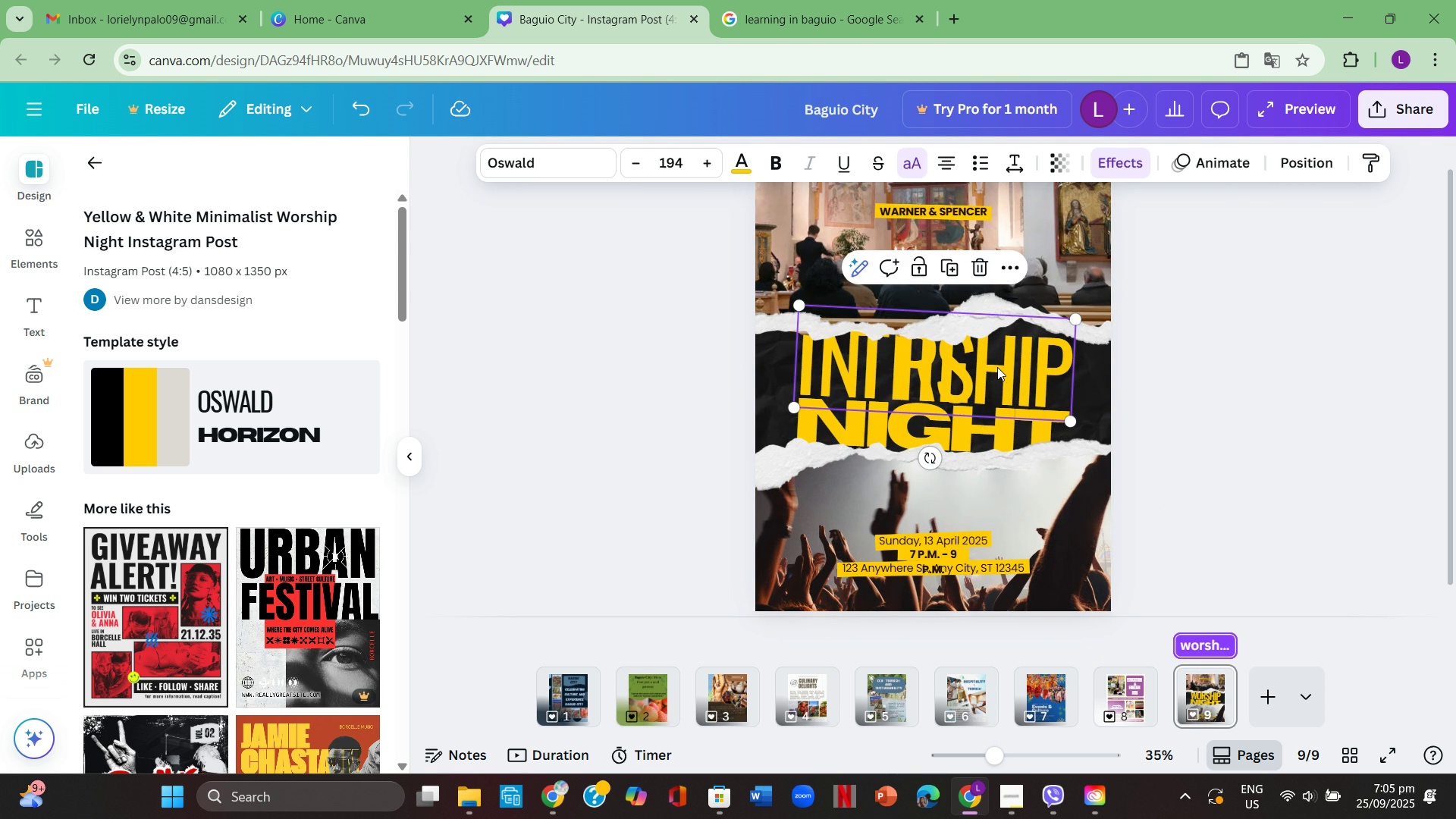 
left_click([996, 369])
 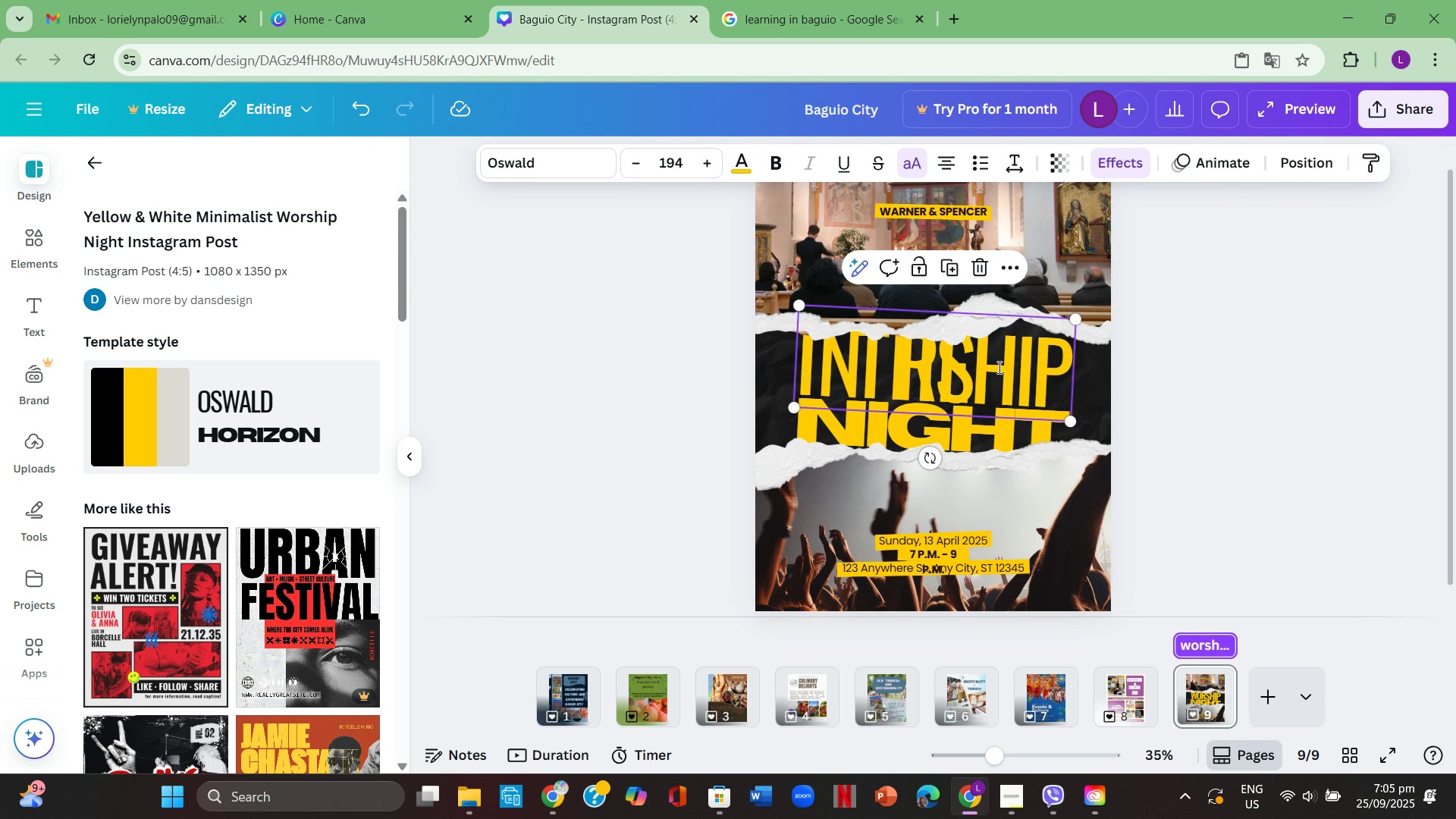 
double_click([998, 367])